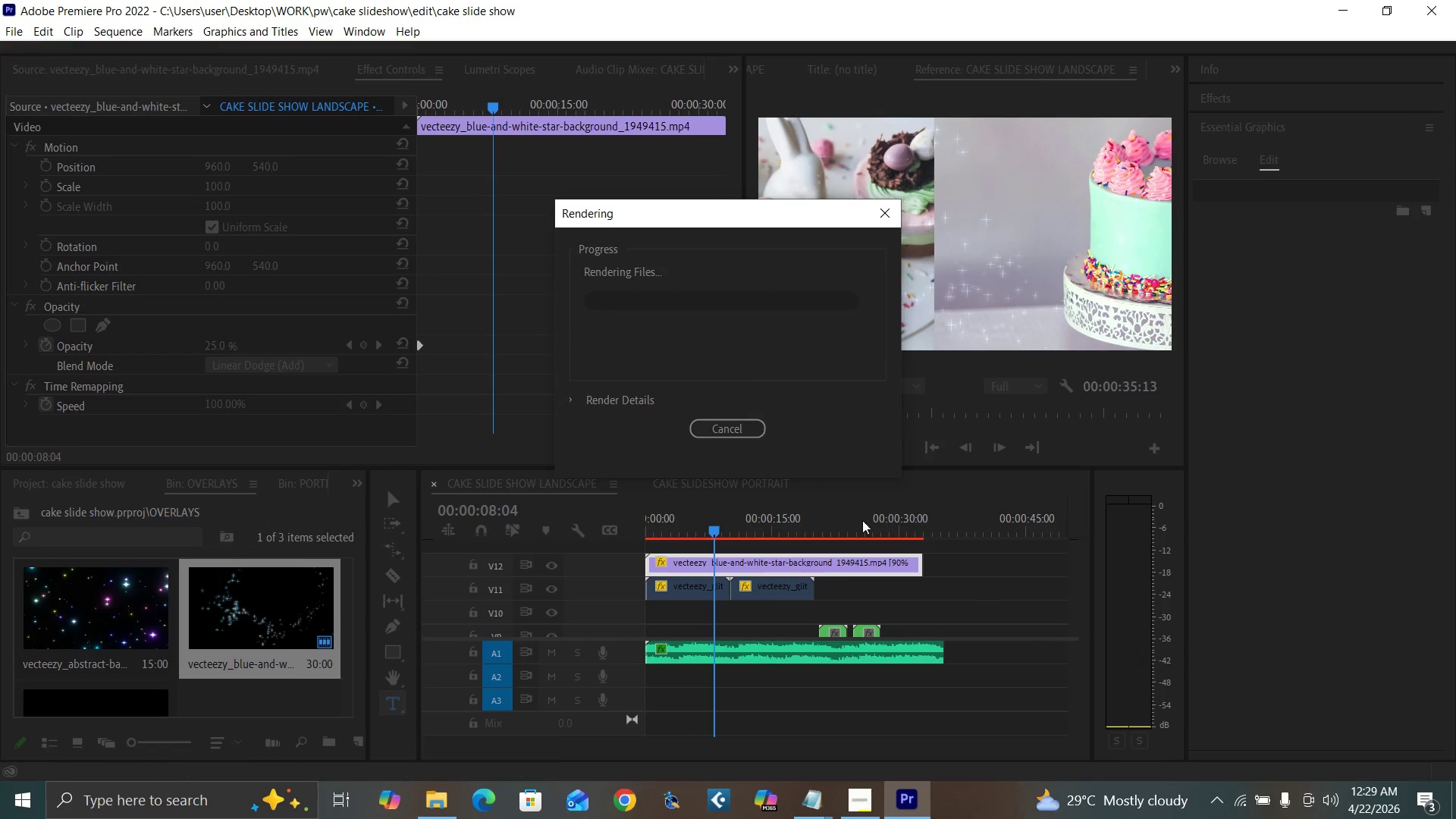 
left_click([956, 533])
 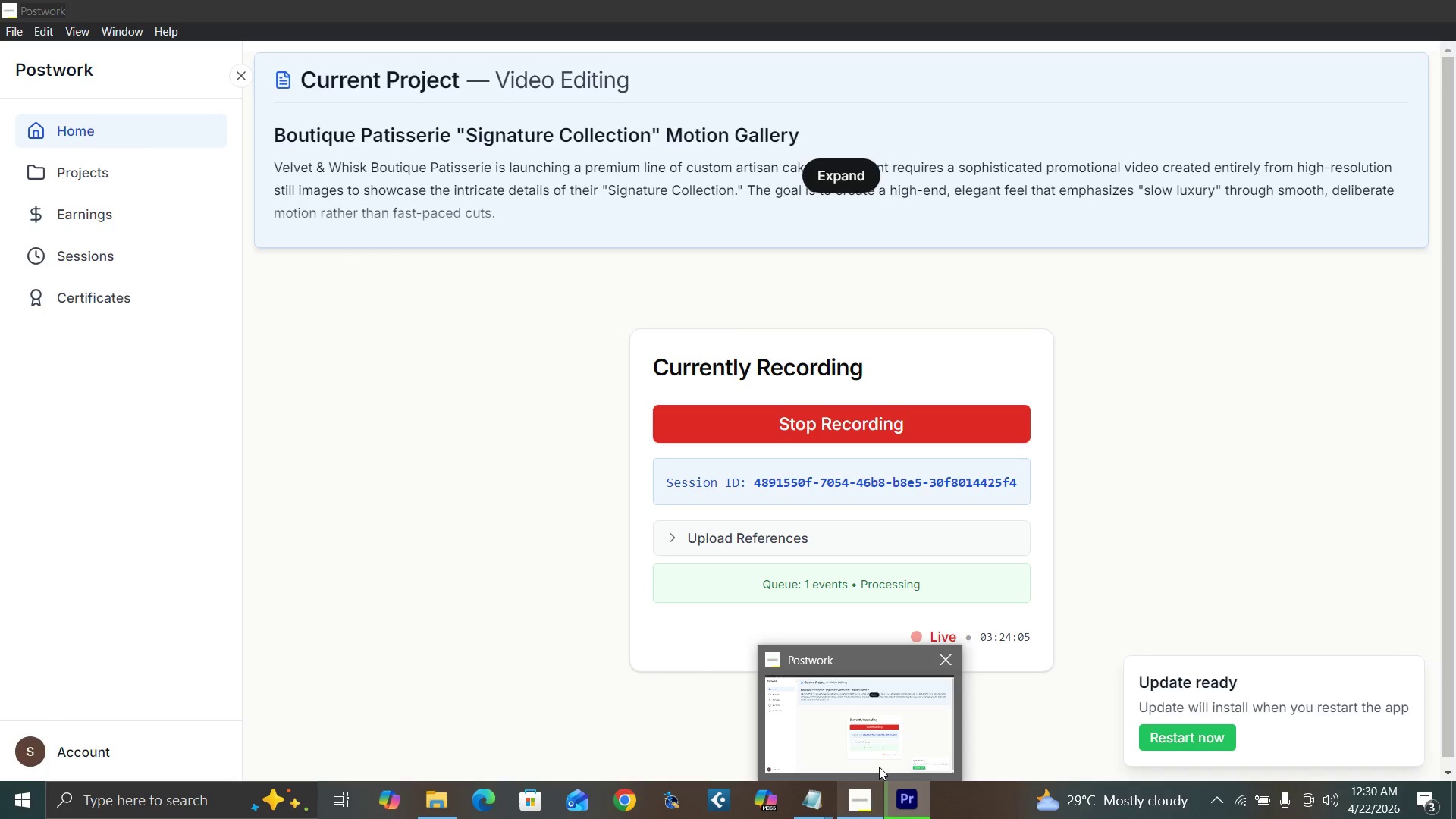 
wait(21.95)
 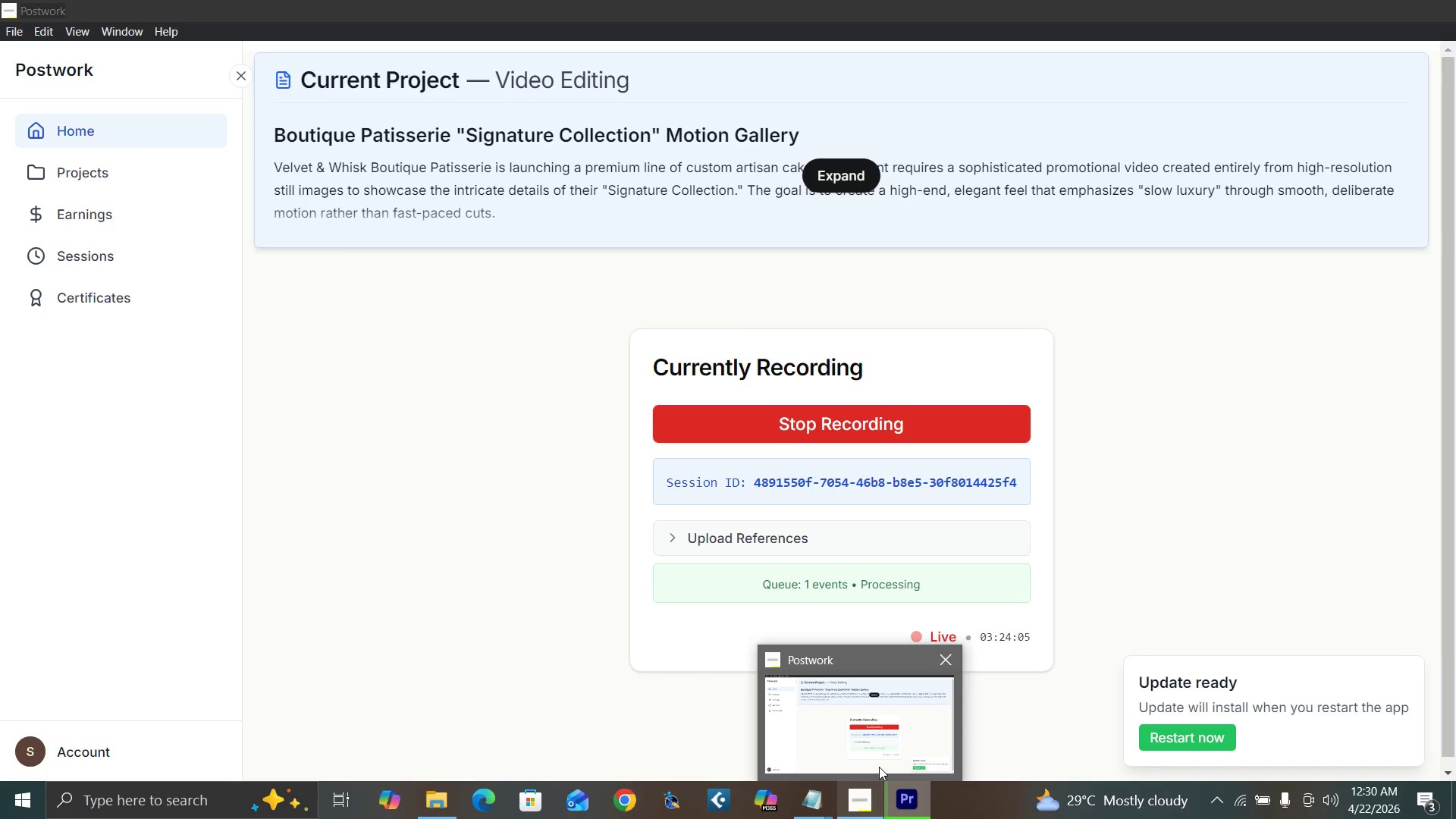 
left_click([1043, 680])
 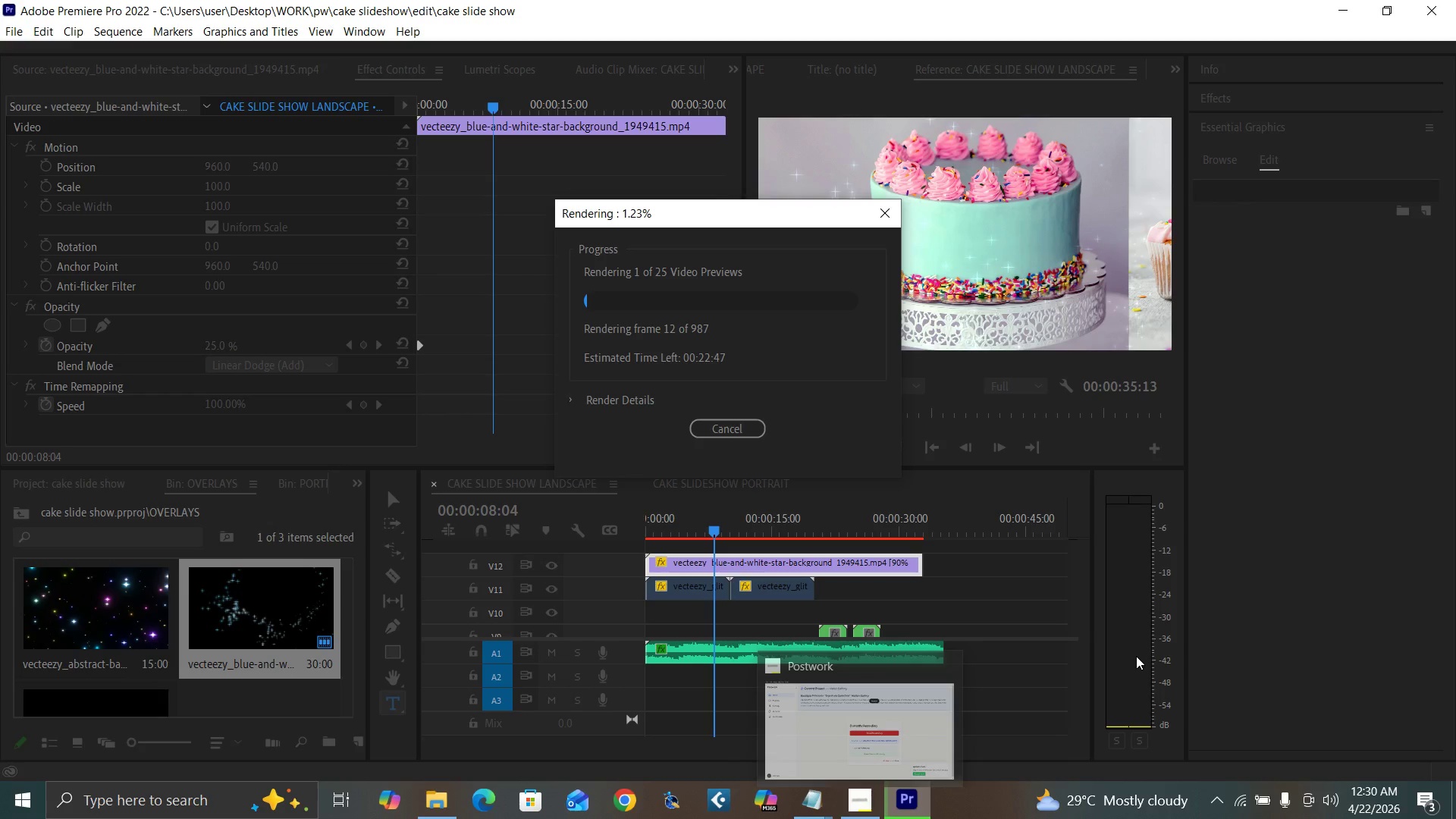 
mouse_move([1200, 772])
 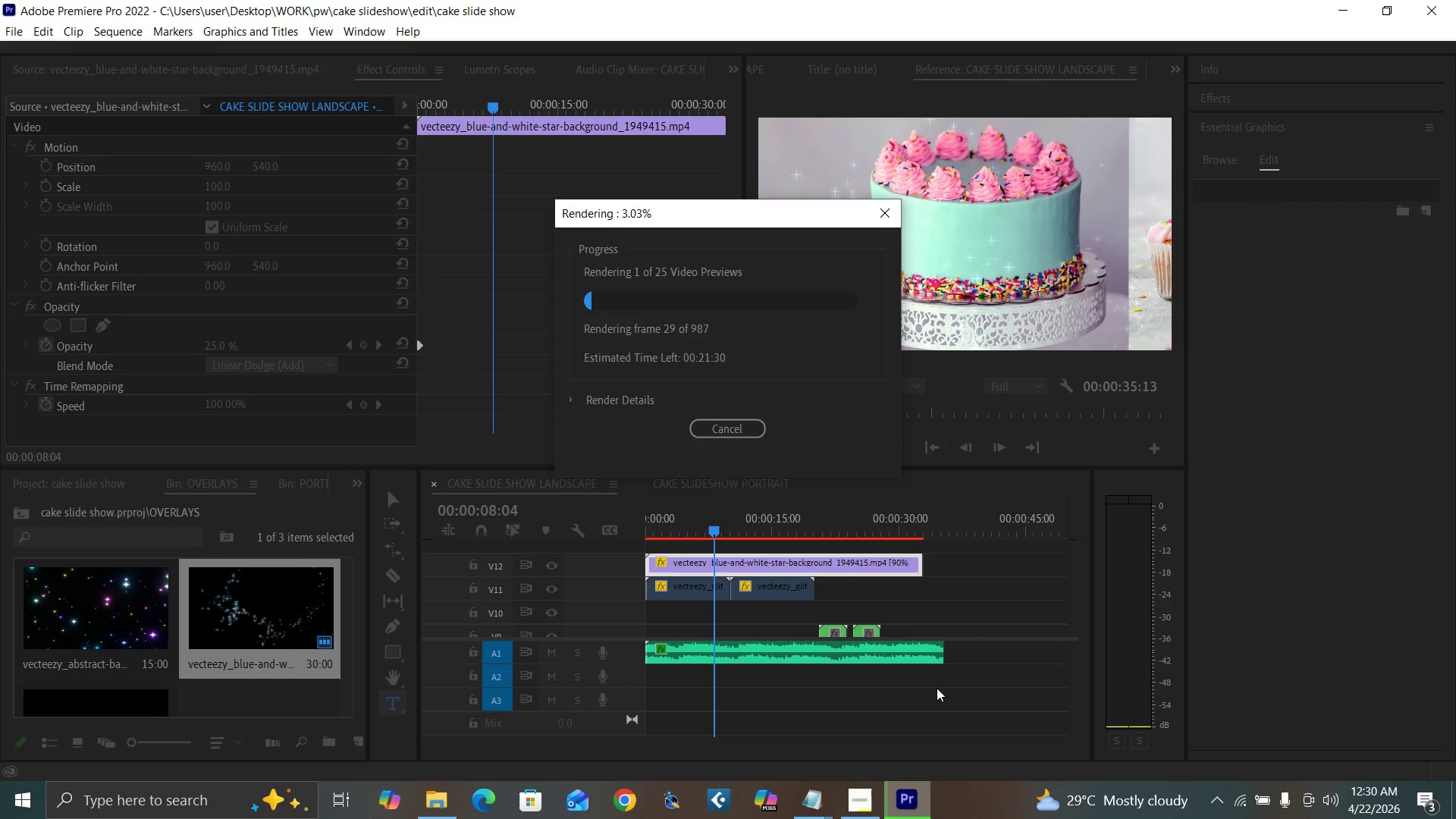 
wait(23.79)
 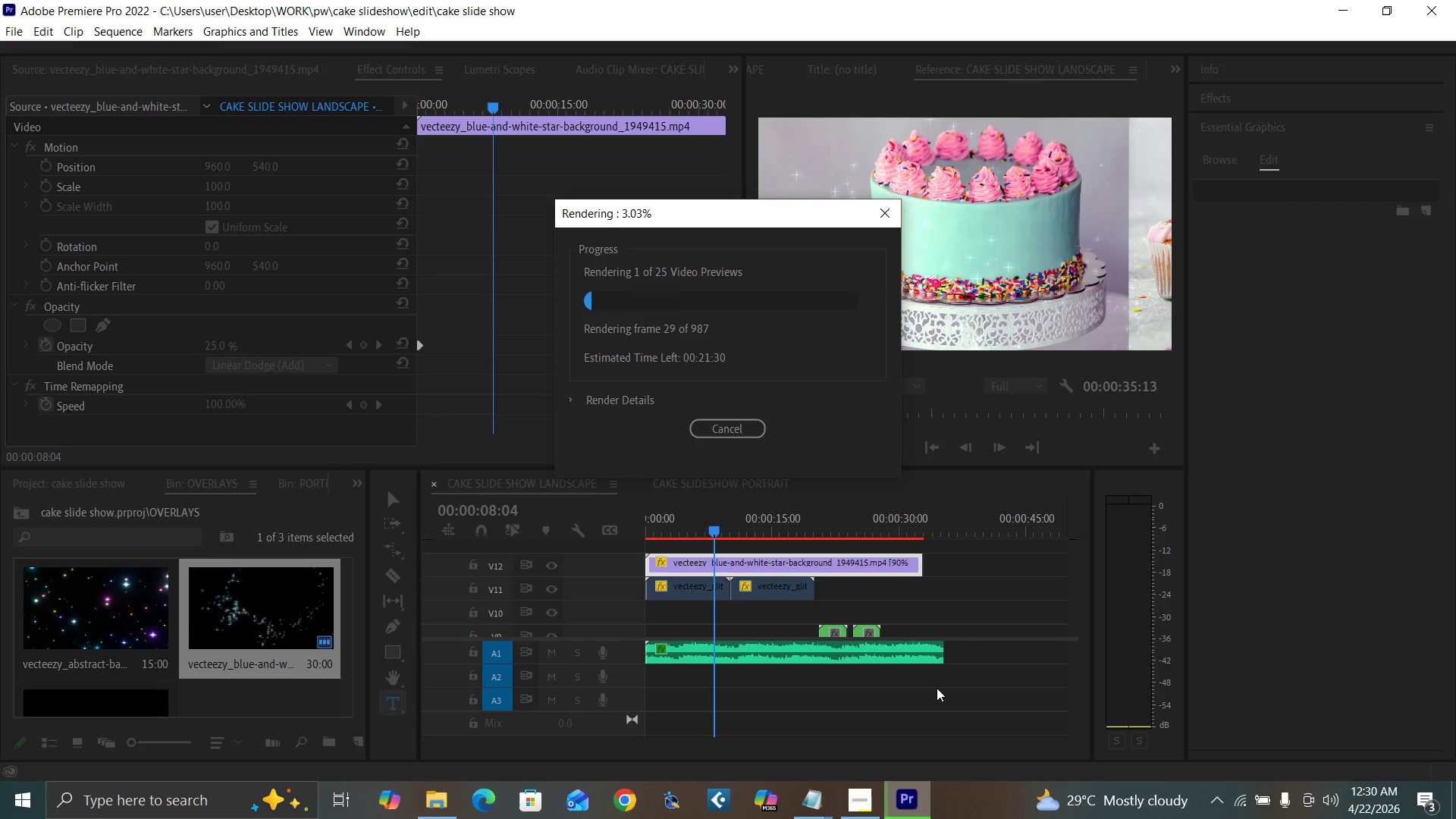 
left_click([955, 674])
 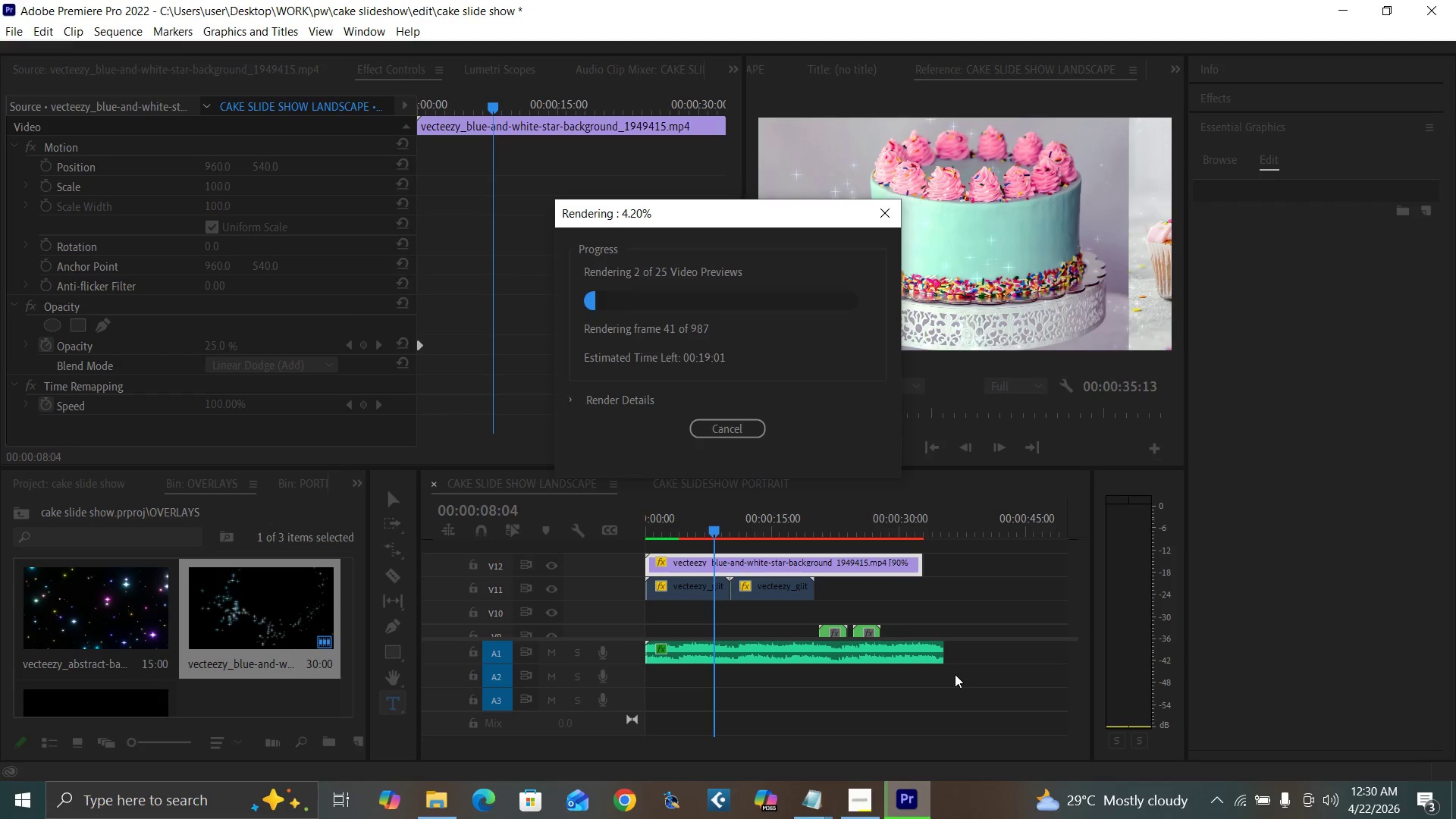 
wait(13.14)
 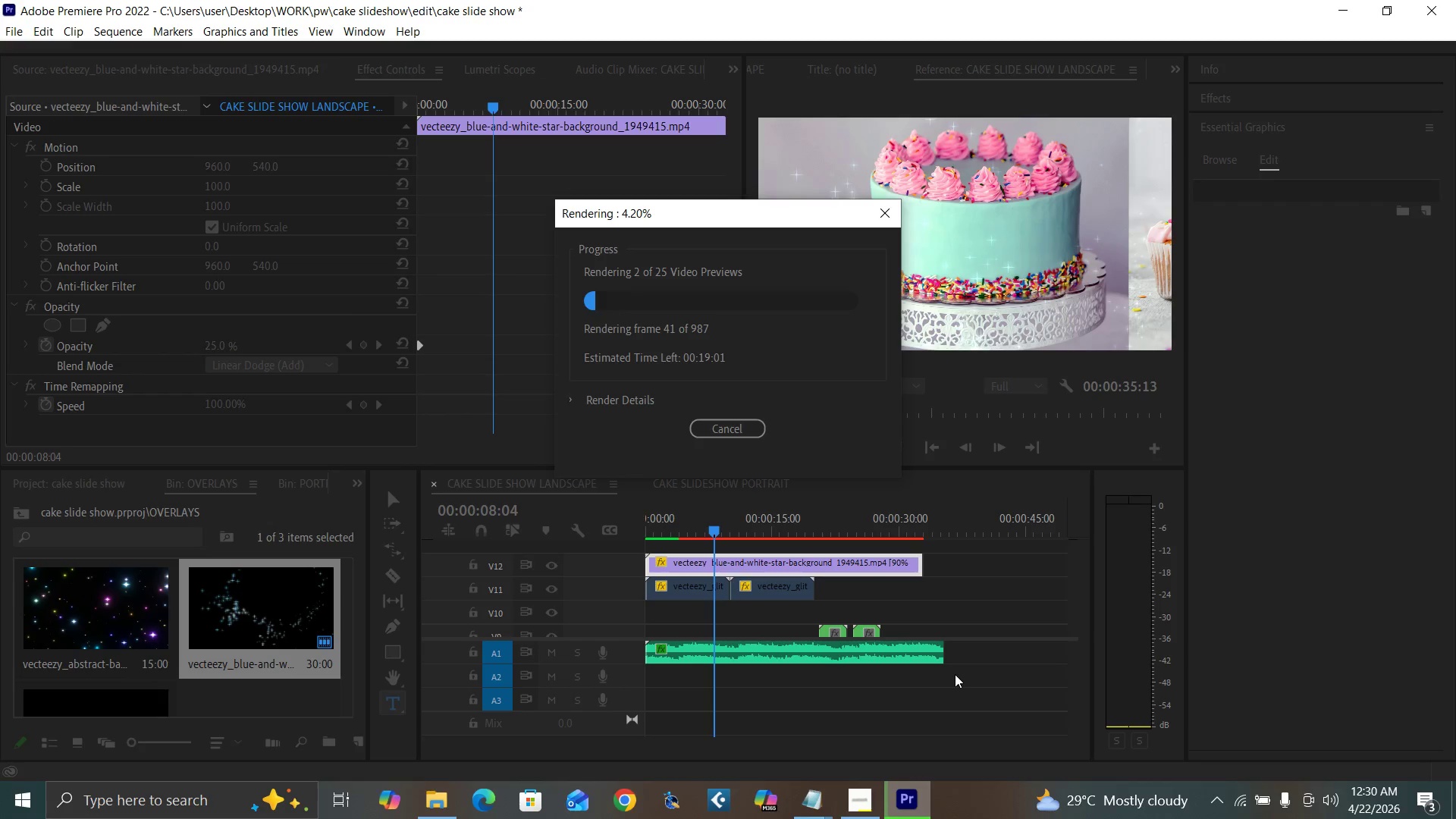 
left_click([1023, 641])
 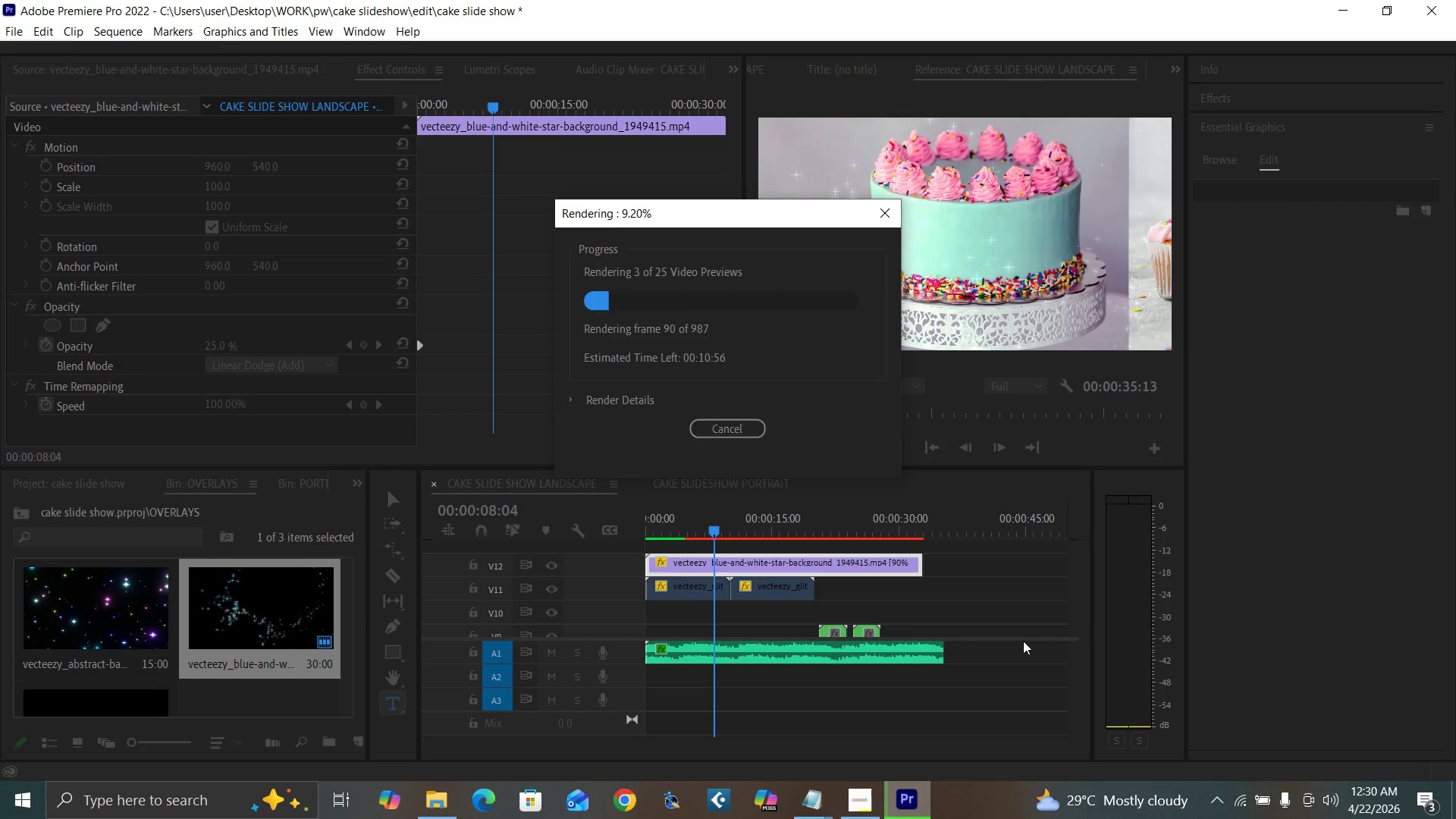 
wait(9.27)
 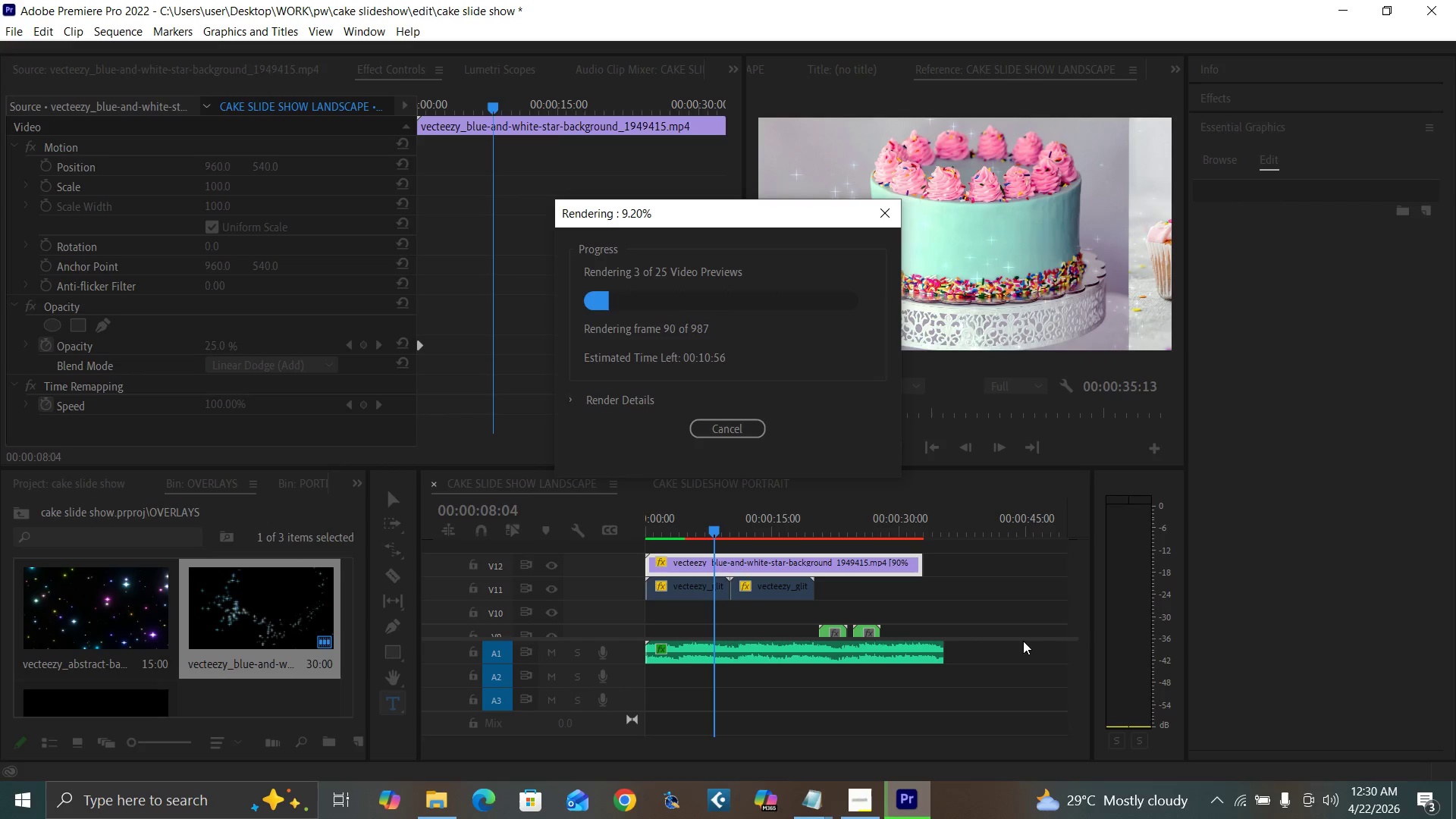 
left_click([990, 606])
 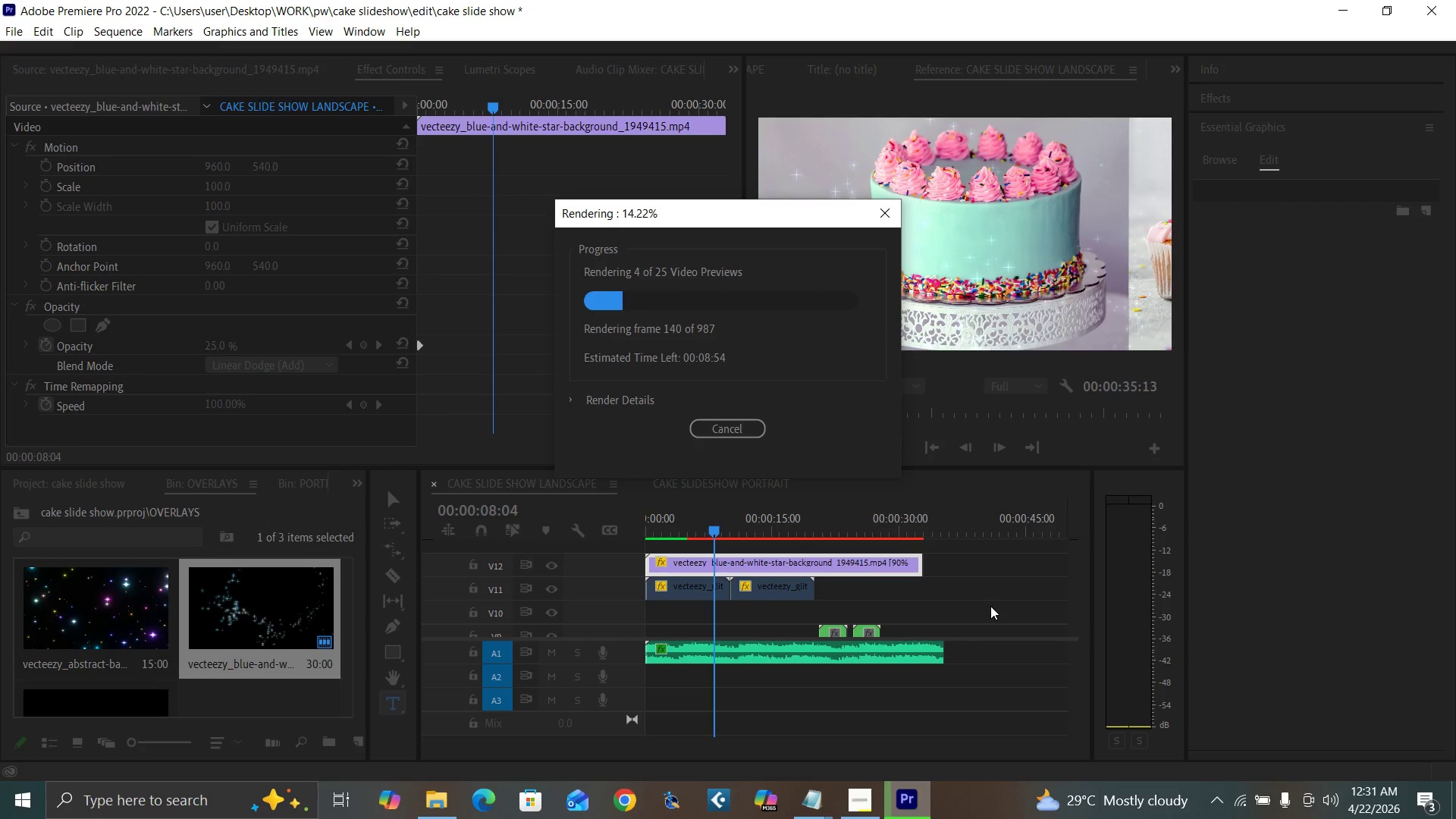 
wait(26.83)
 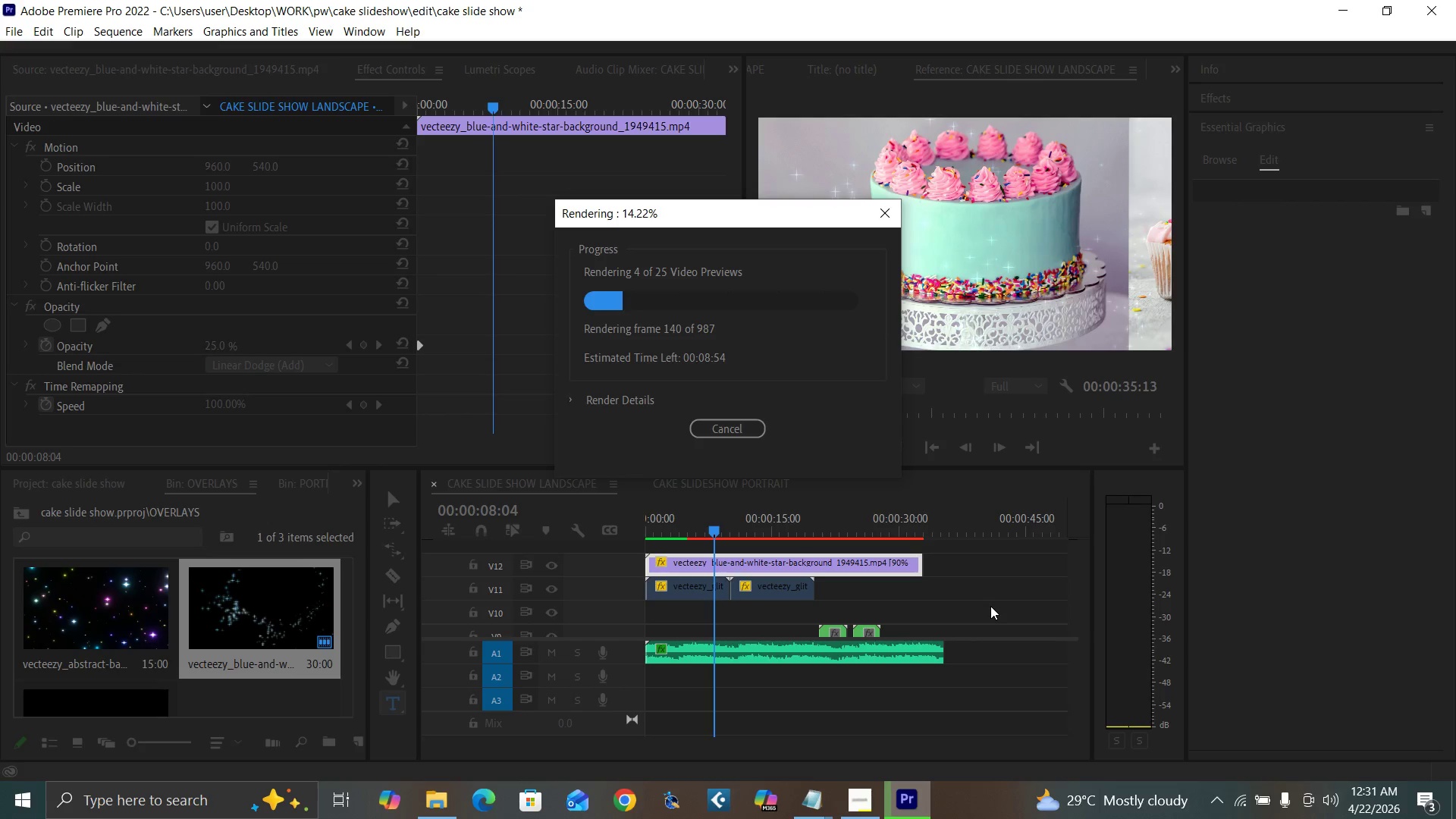 
left_click([977, 597])